 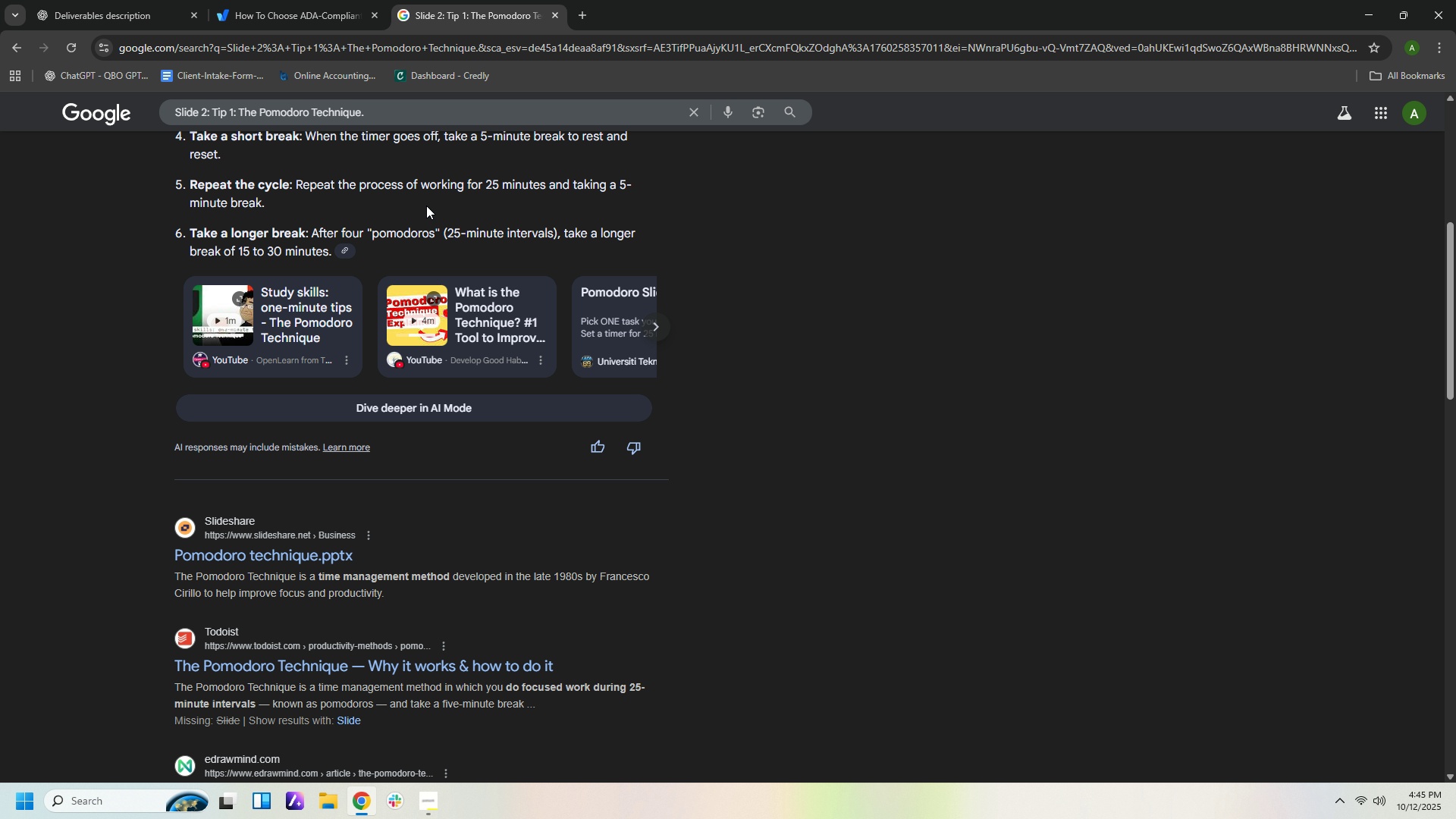 
left_click_drag(start_coordinate=[389, 116], to_coordinate=[25, 115])
 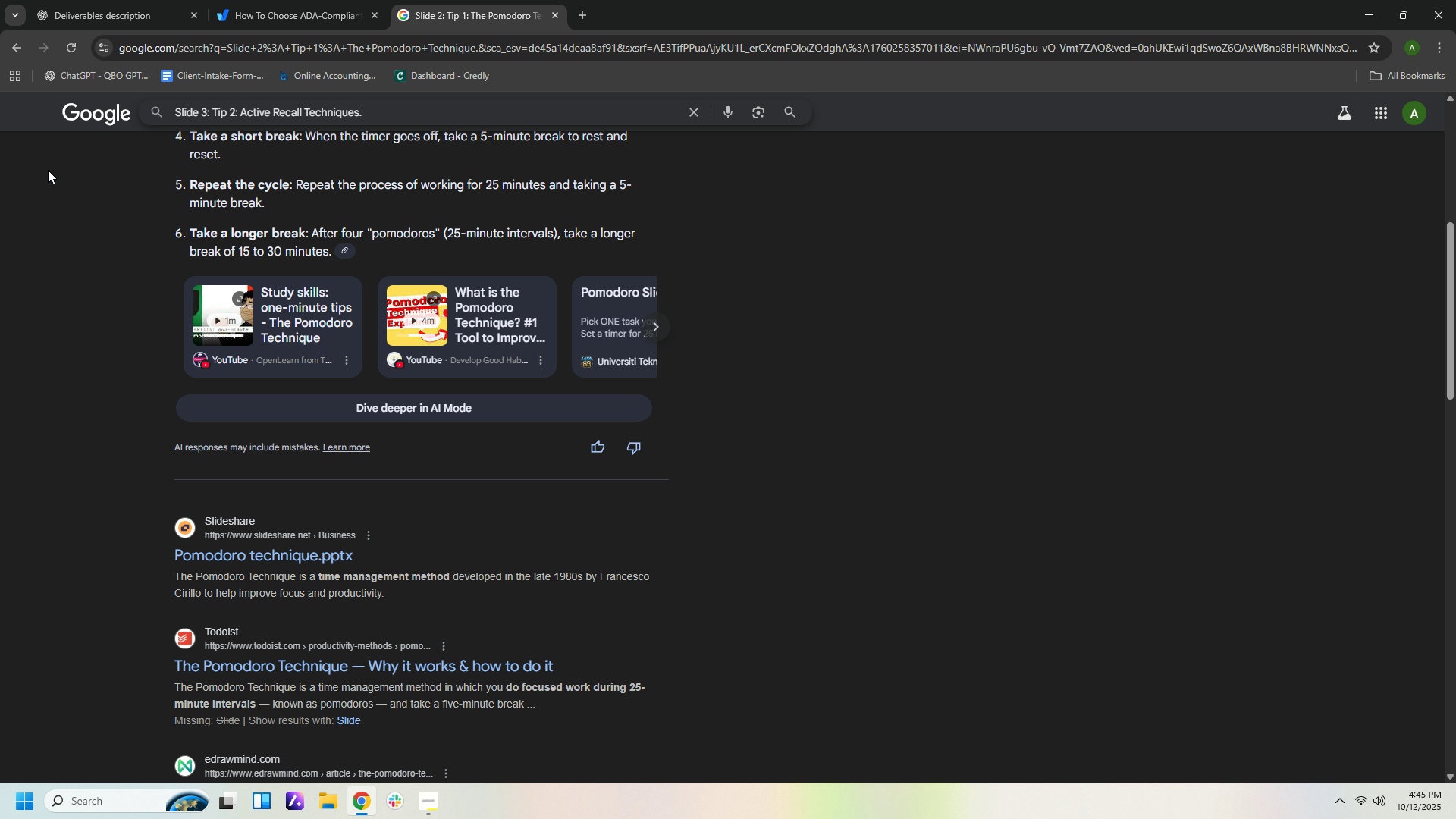 
key(Control+V)
 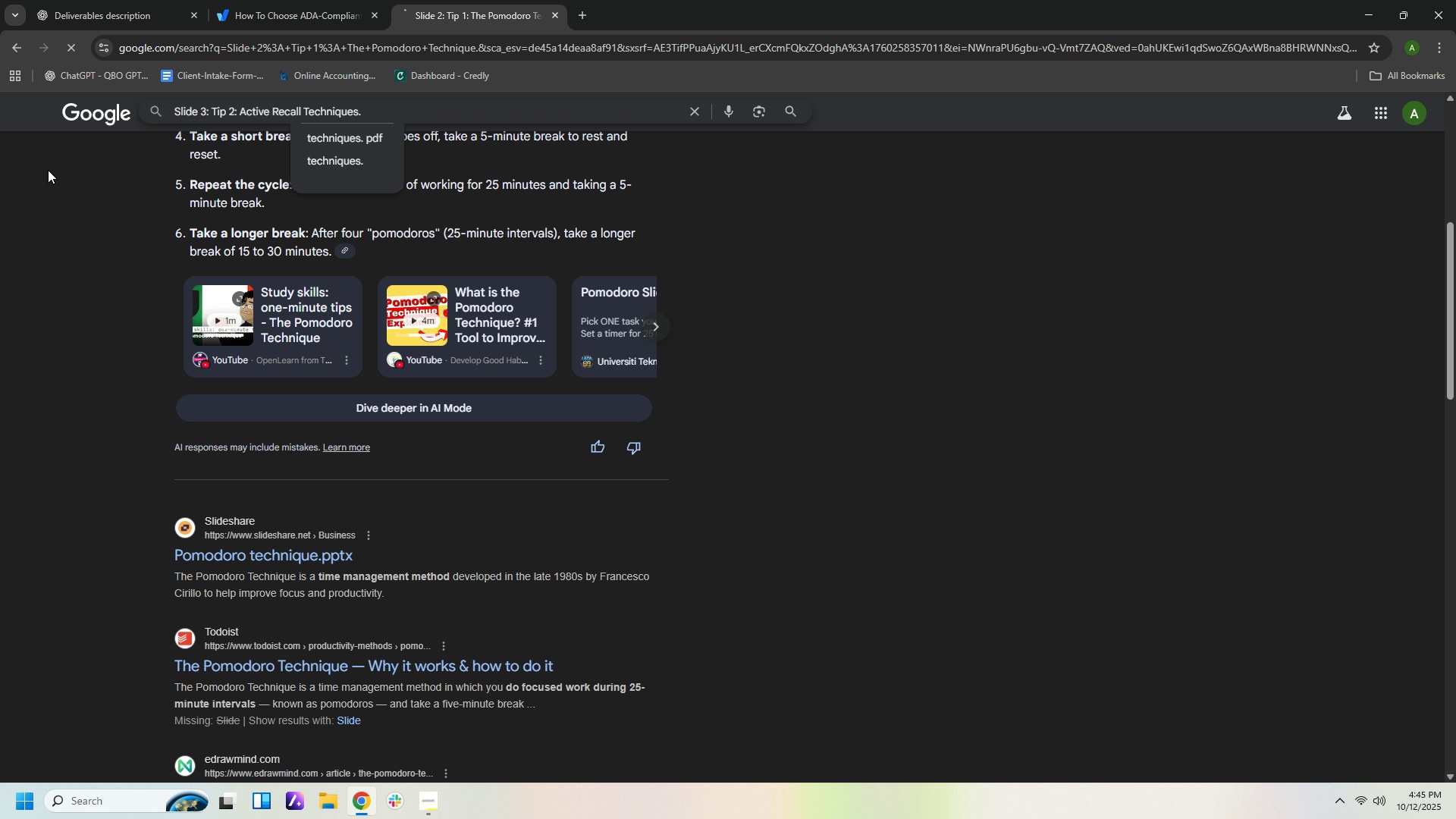 
key(Enter)
 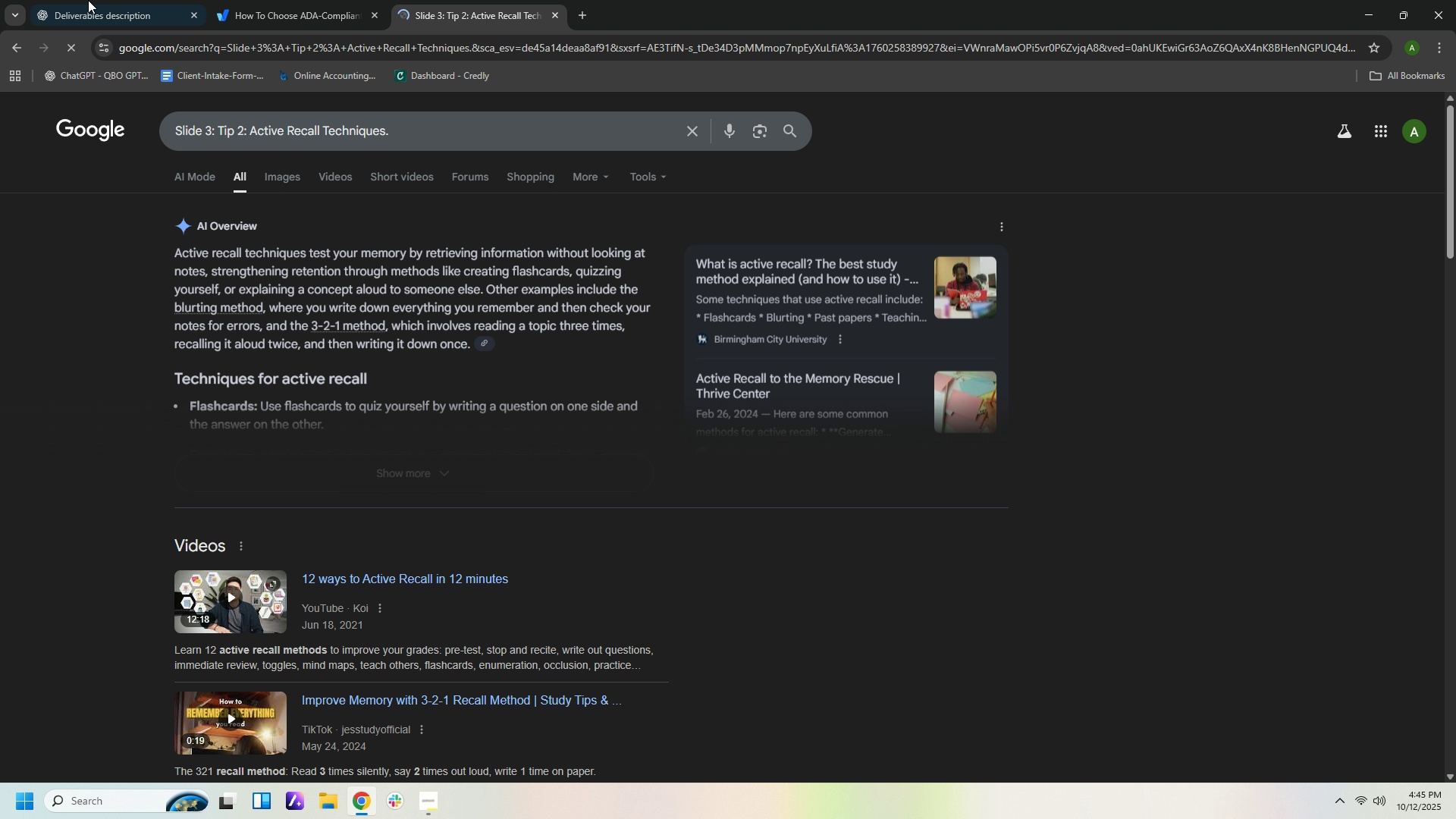 
mouse_move([126, 15])
 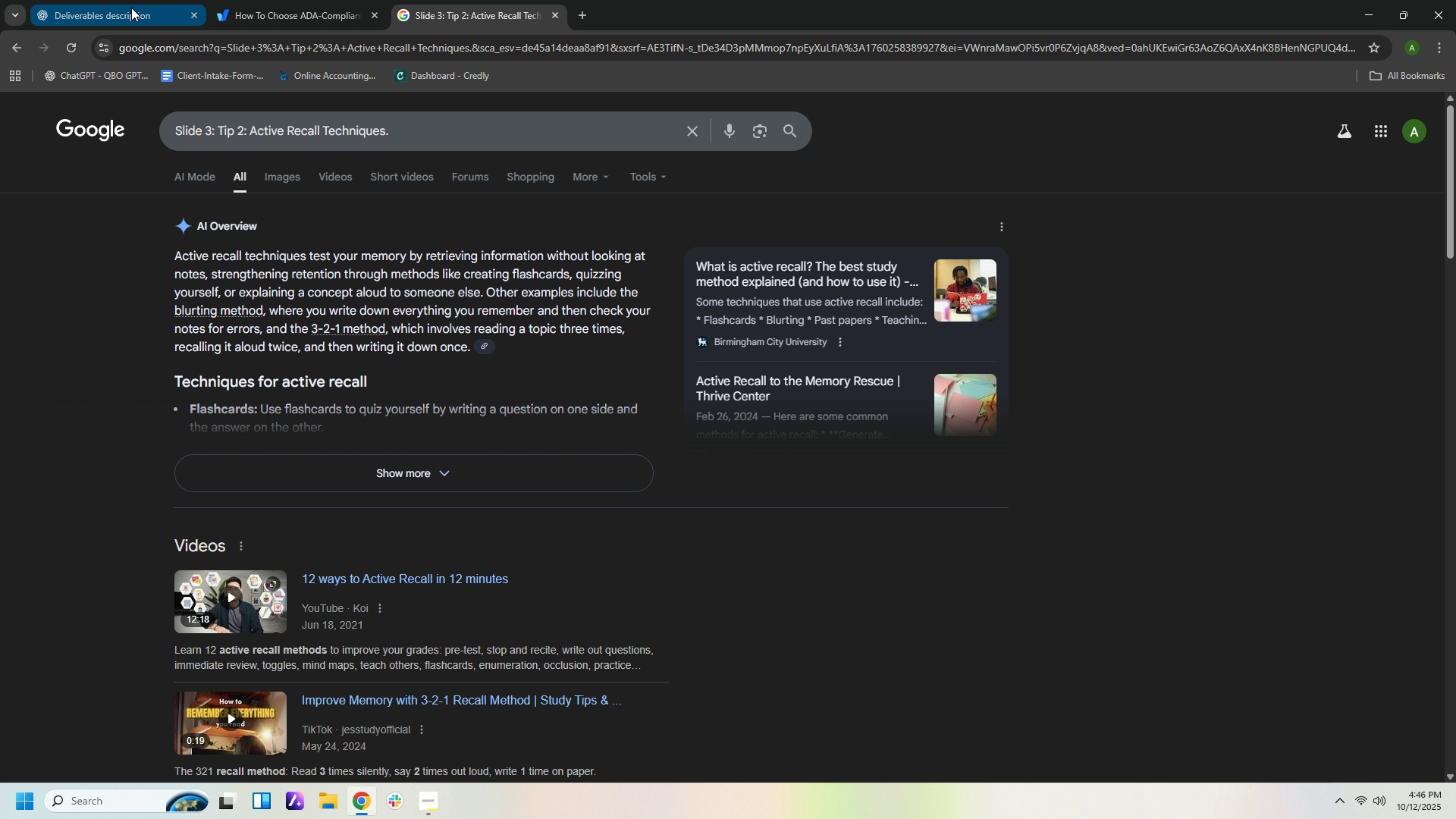 
left_click([111, 20])
 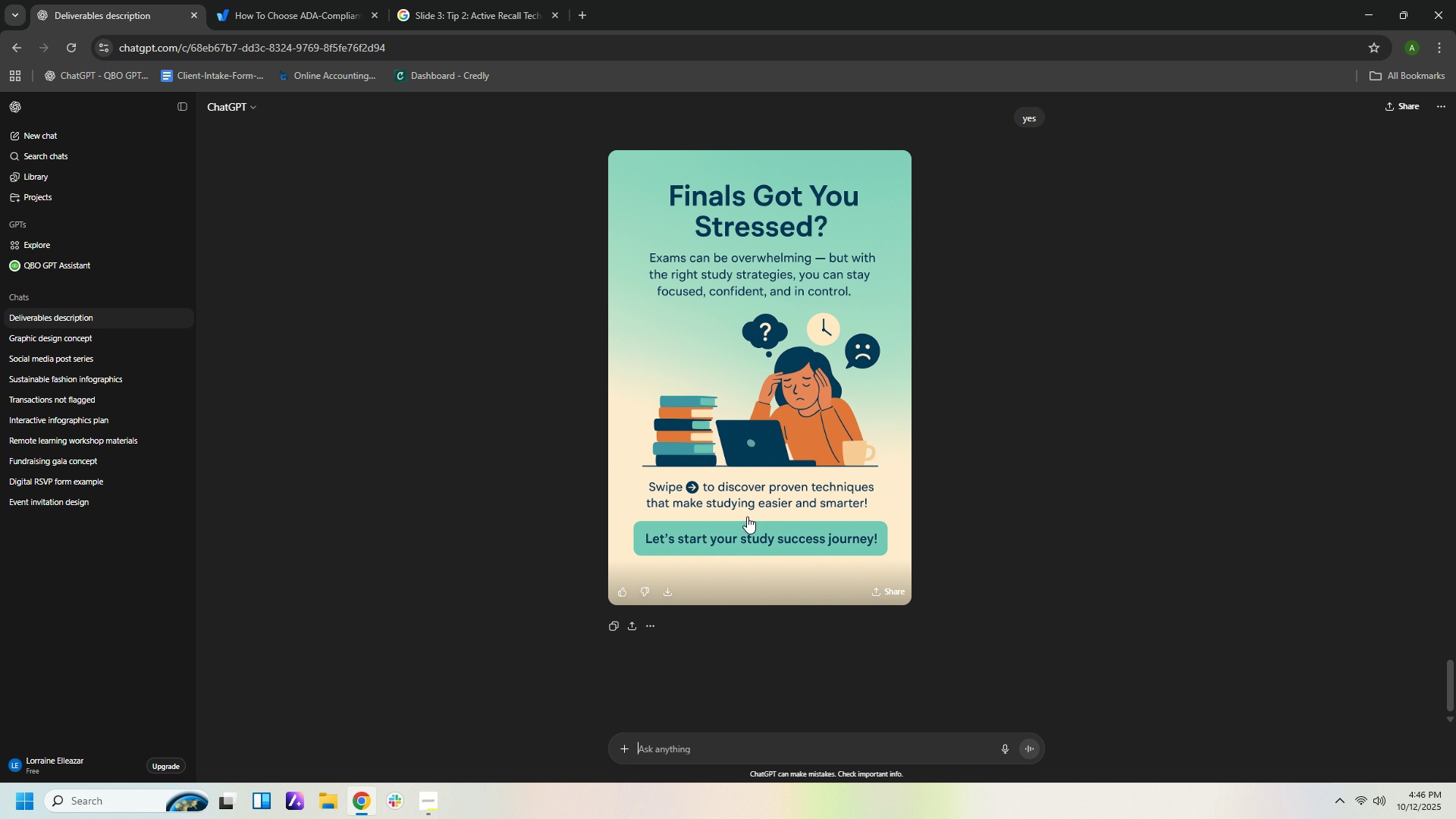 
wait(21.1)
 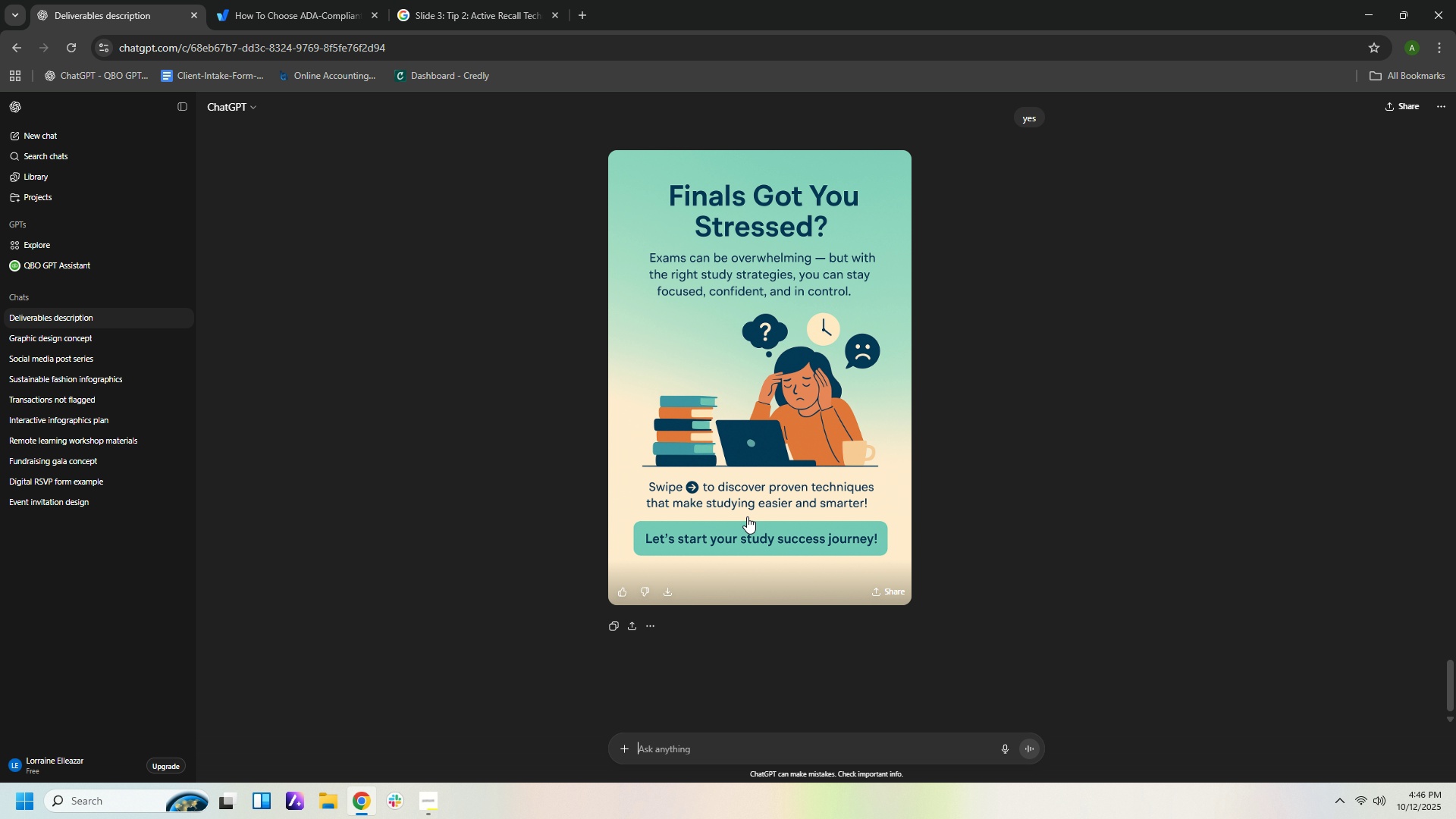 
left_click([852, 535])
 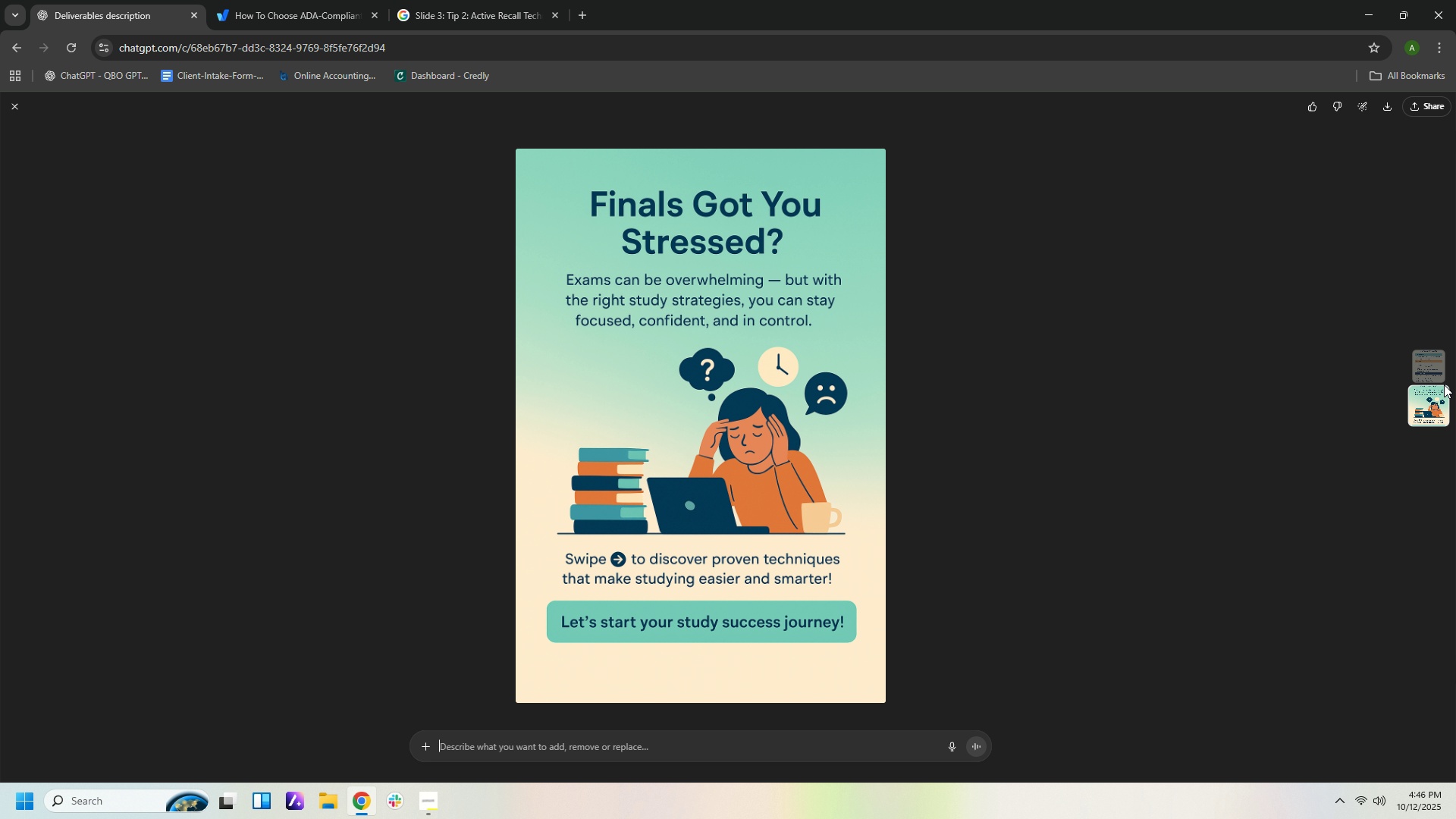 
left_click([1429, 367])
 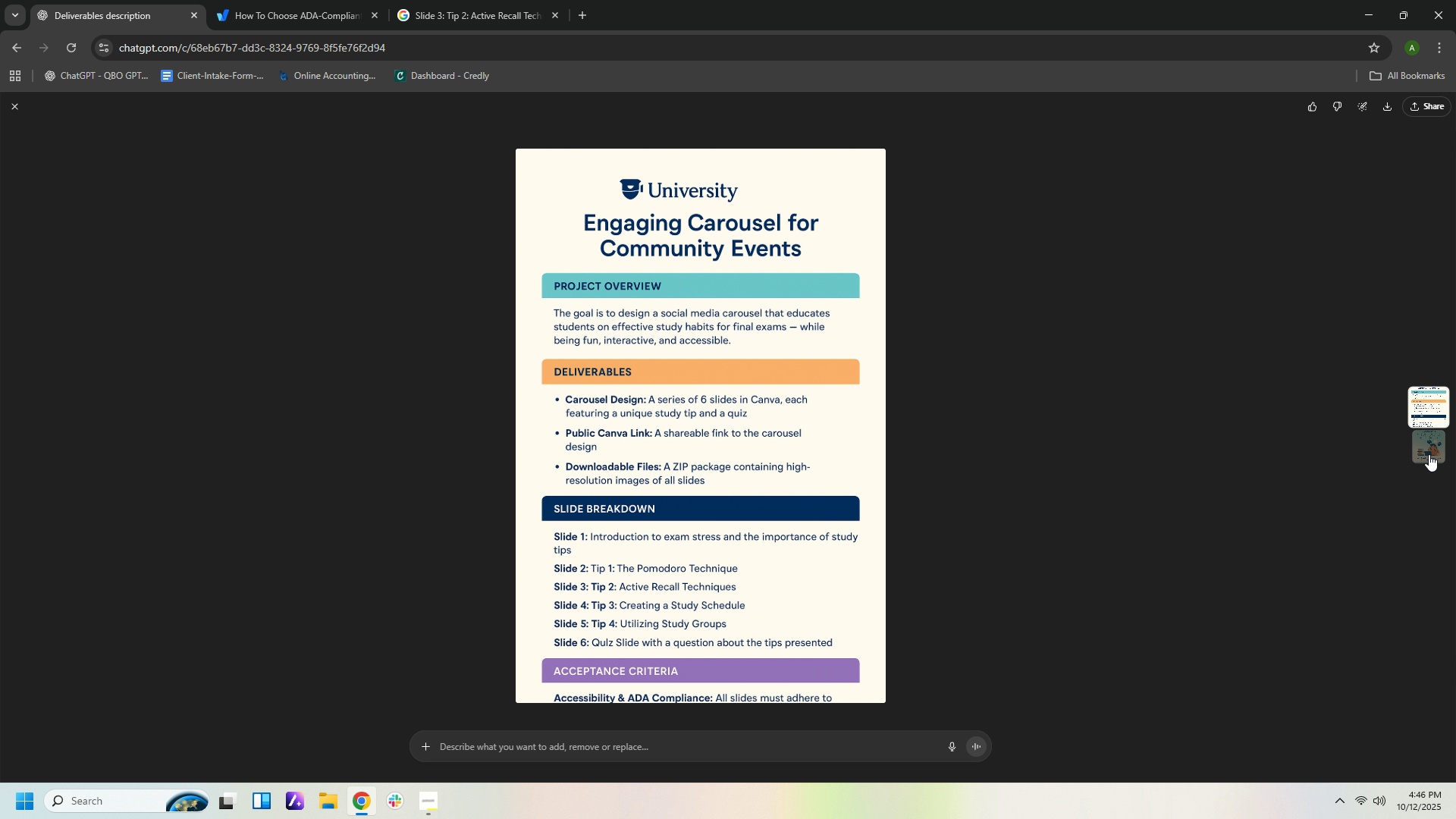 
left_click([1429, 454])
 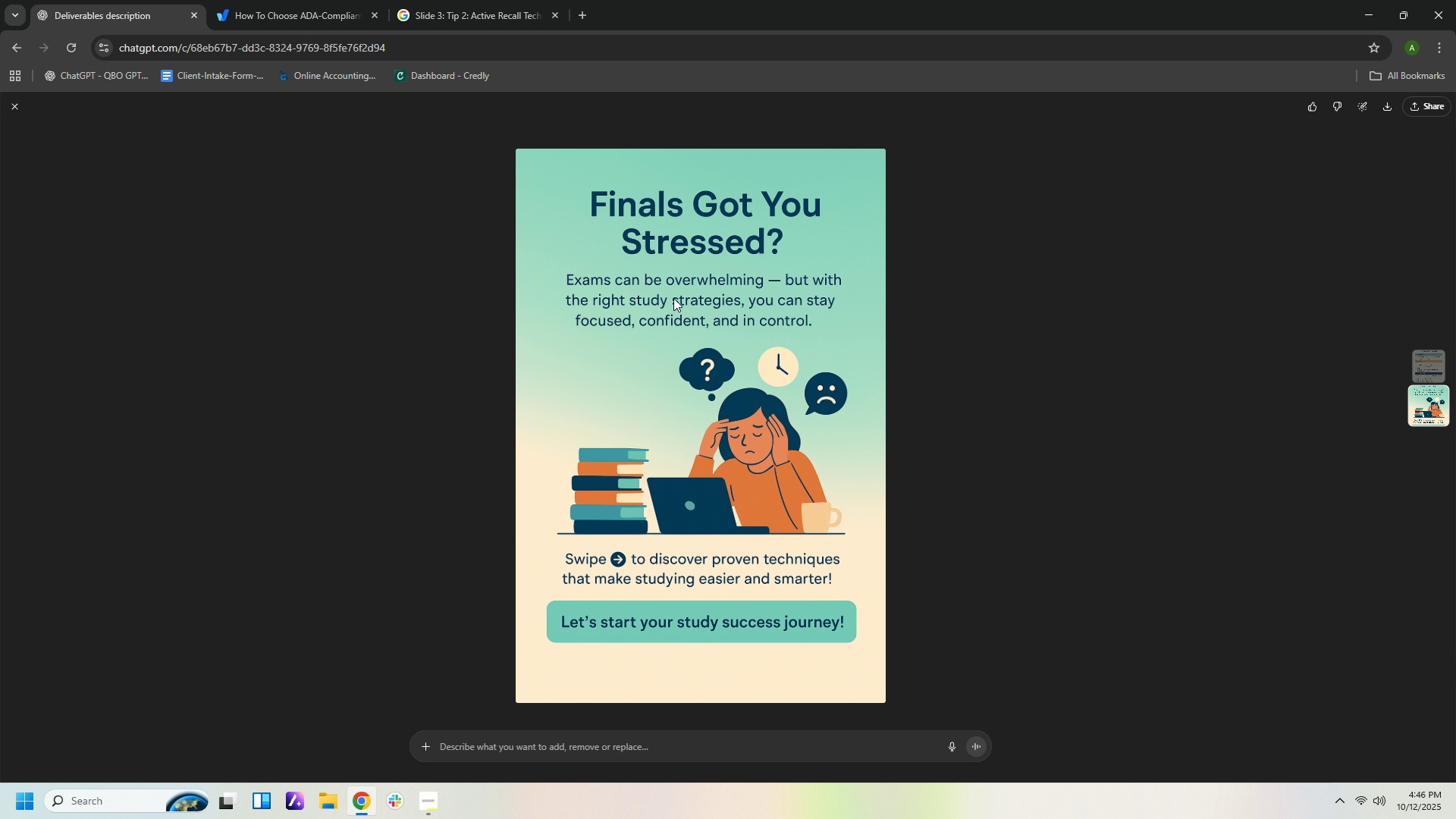 
wait(9.82)
 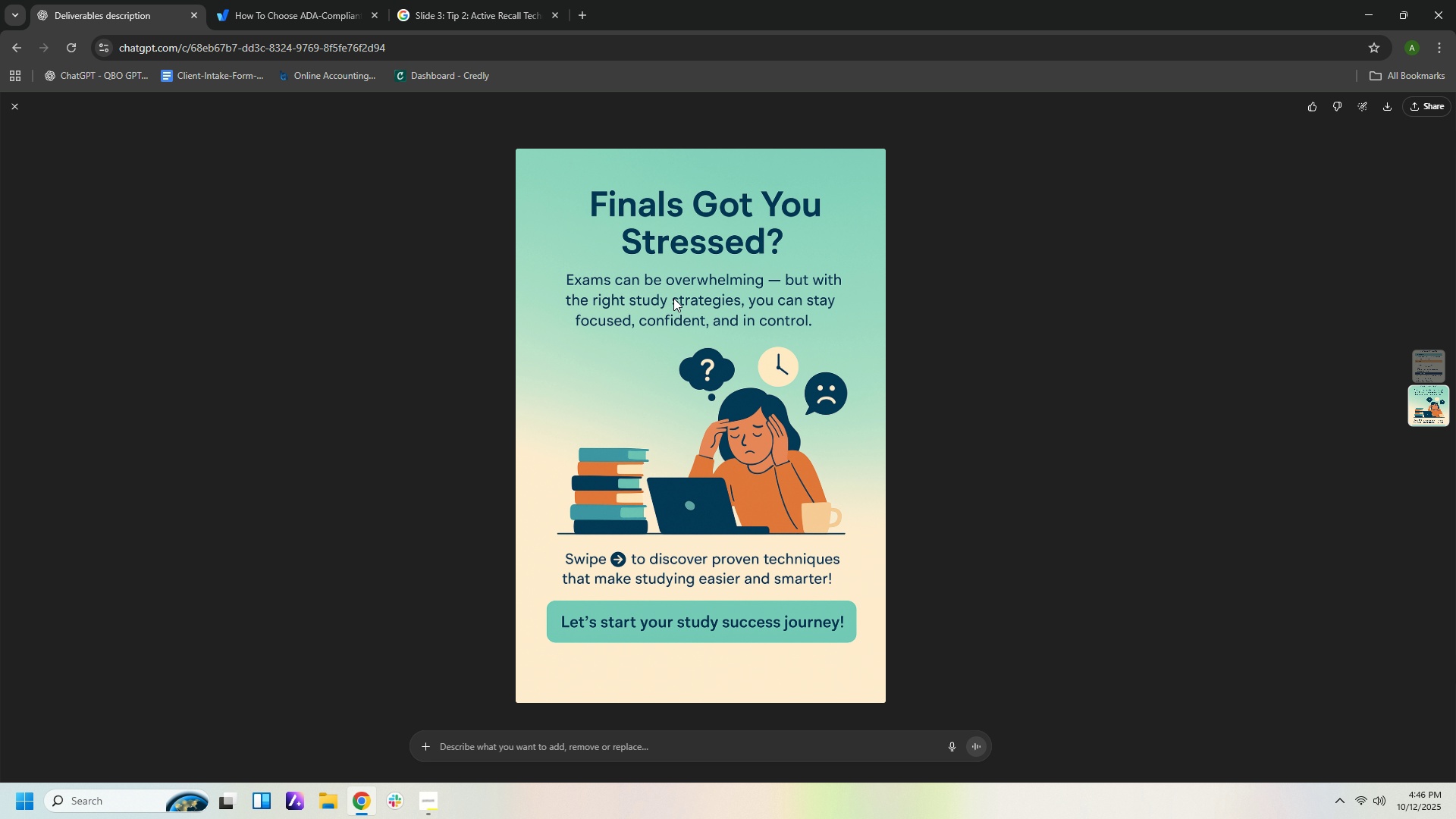 
left_click([491, 16])
 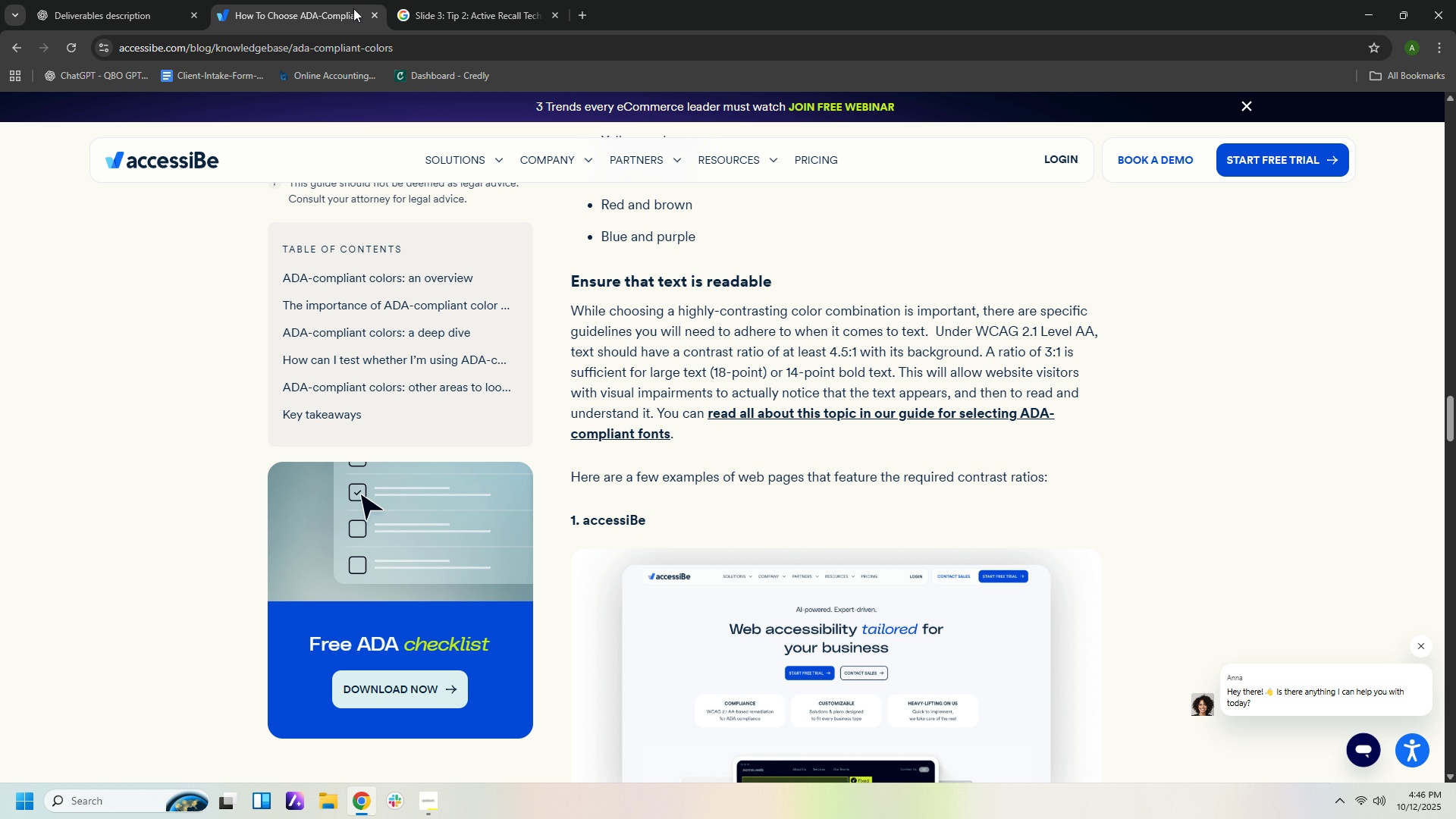 
left_click([353, 8])
 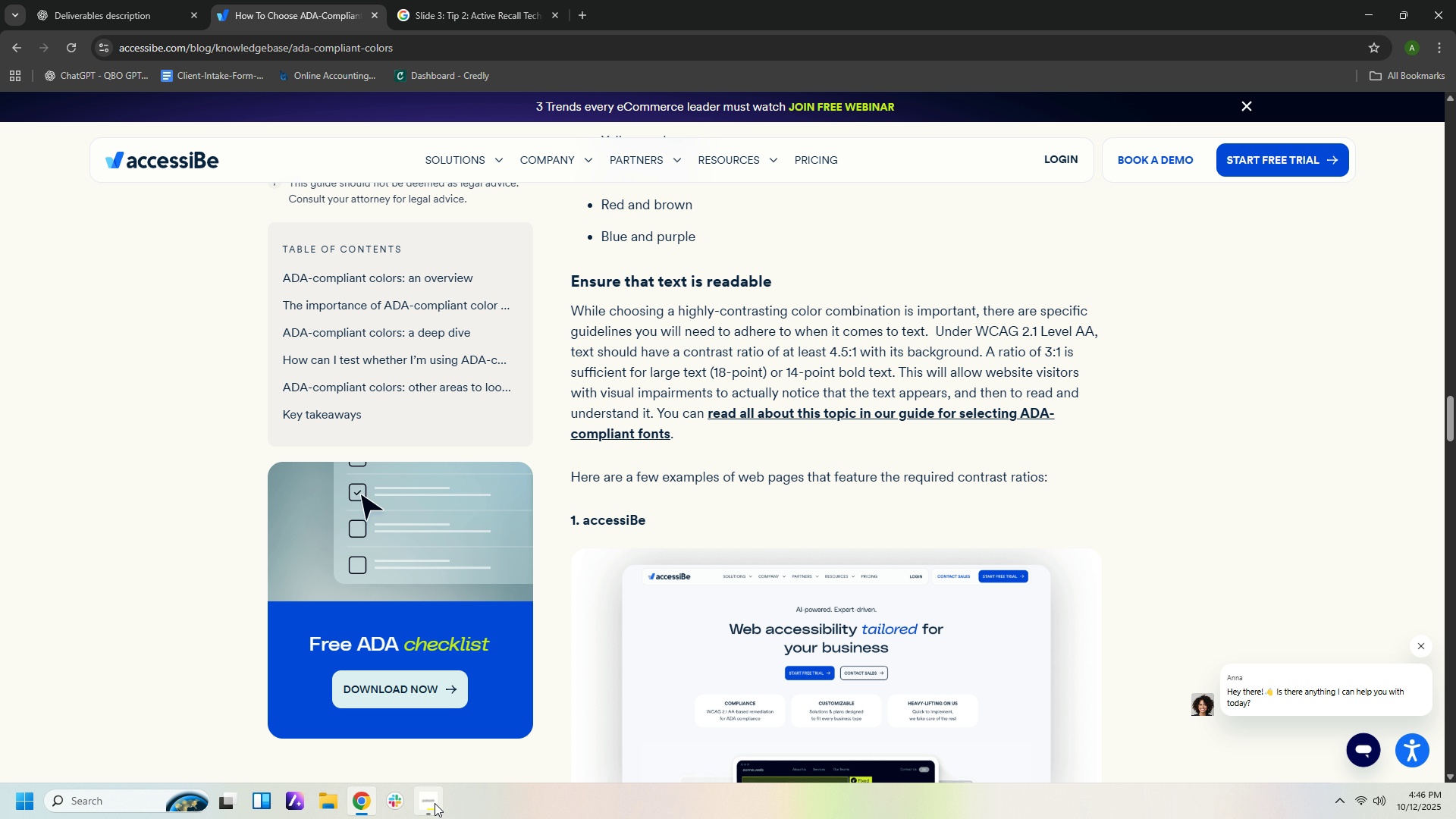 
left_click([433, 804])